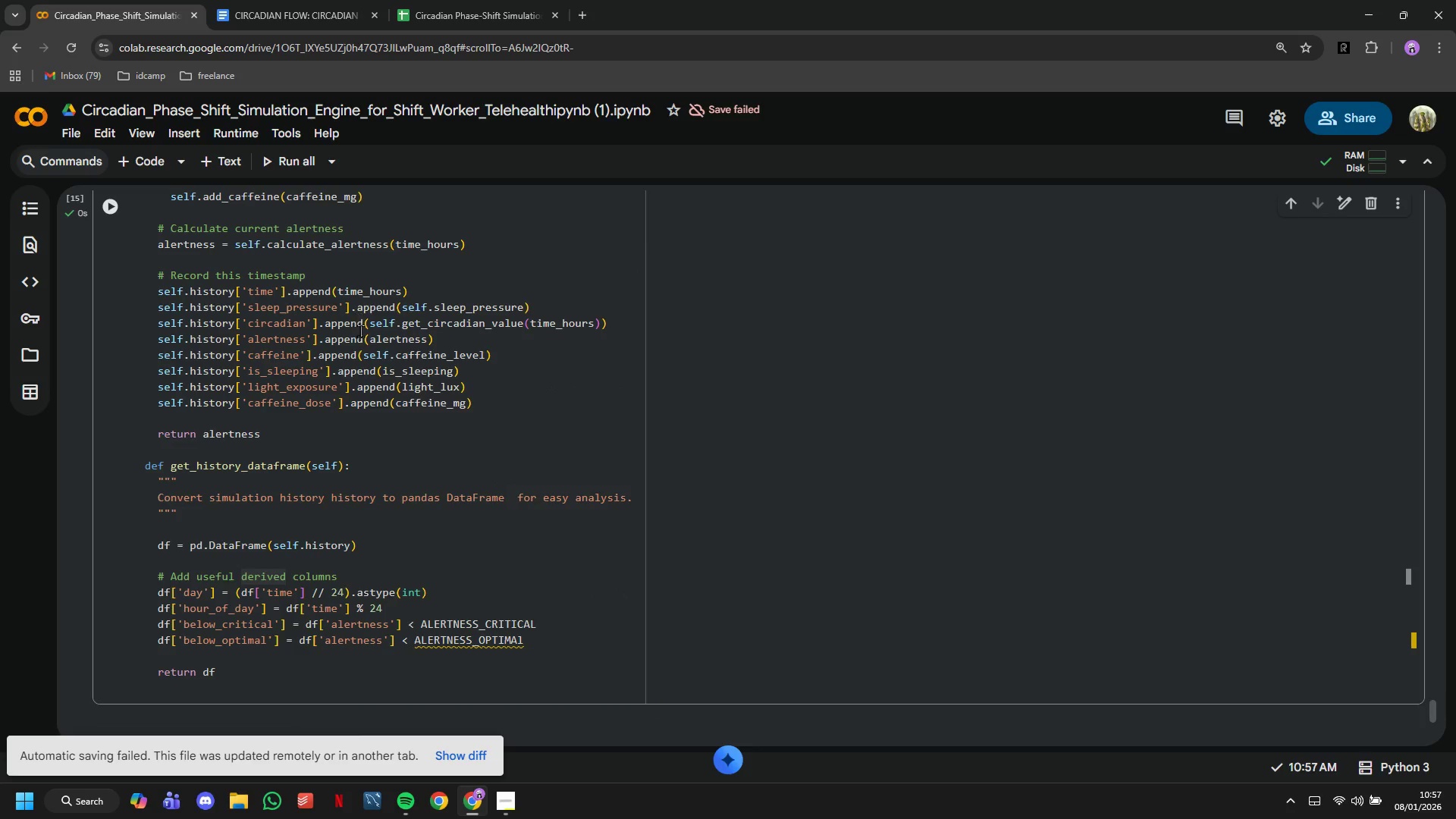 
scroll: coordinate [367, 340], scroll_direction: down, amount: 3.0
 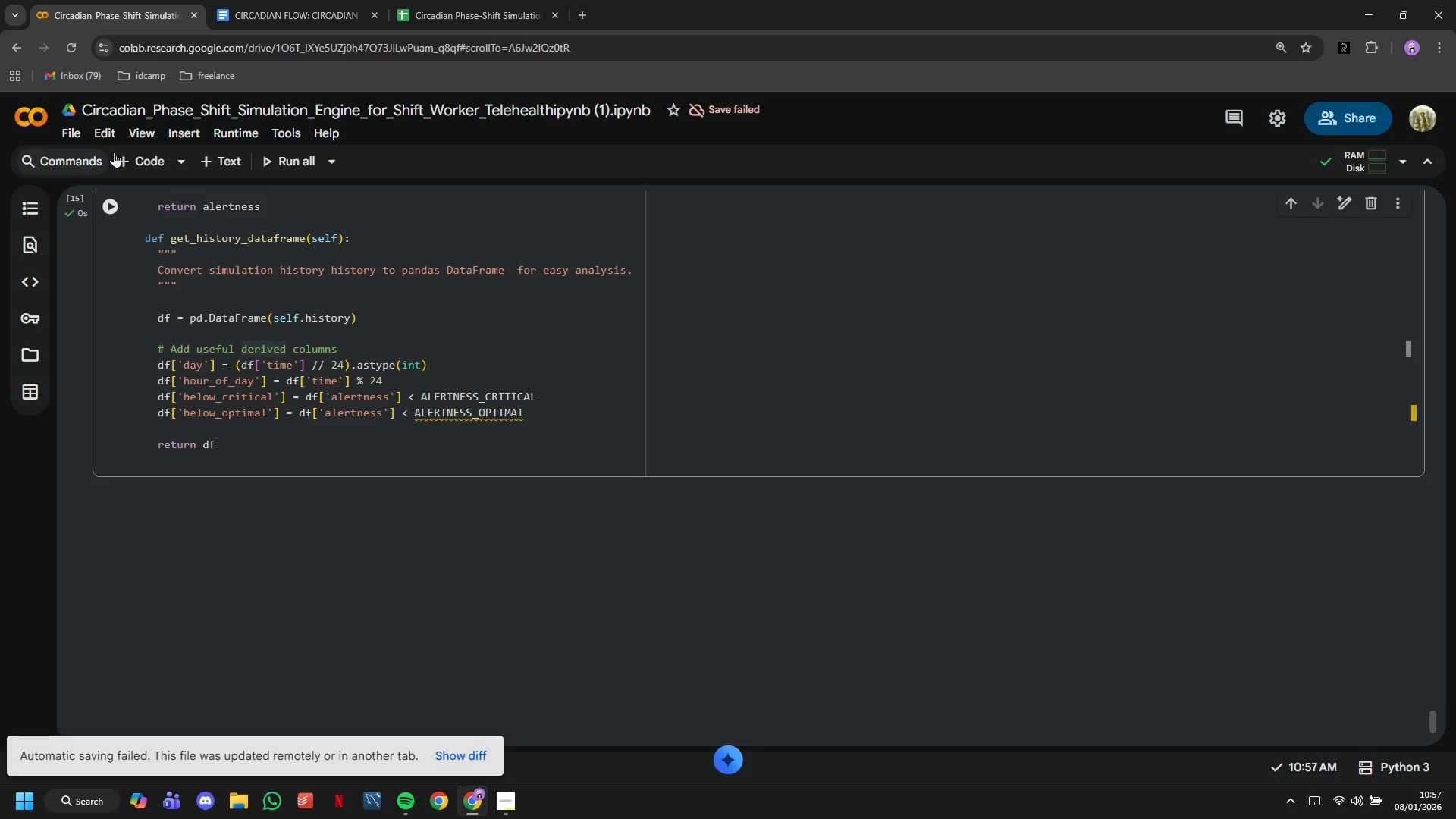 
left_click([131, 150])
 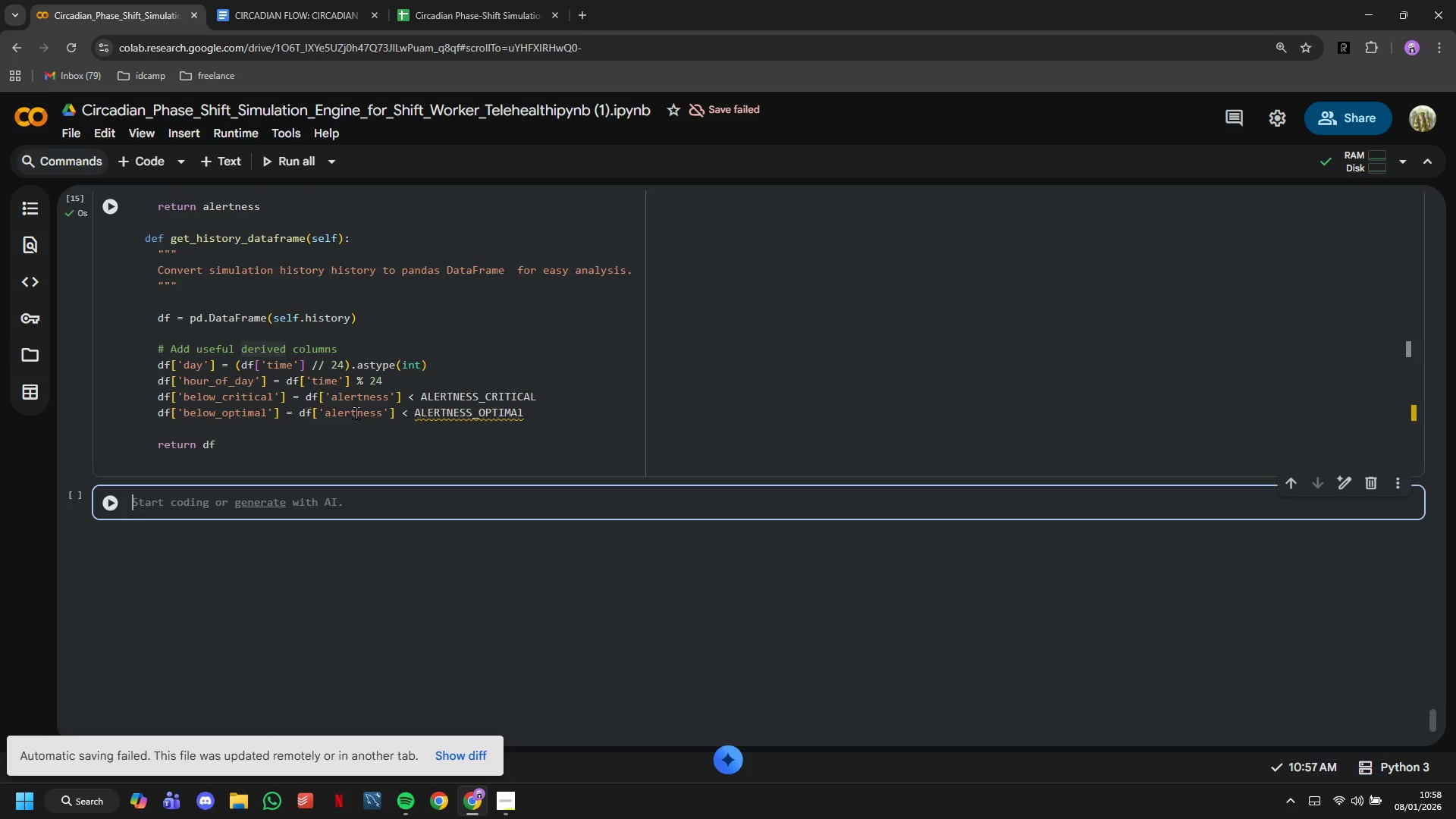 
key(CapsLock)
 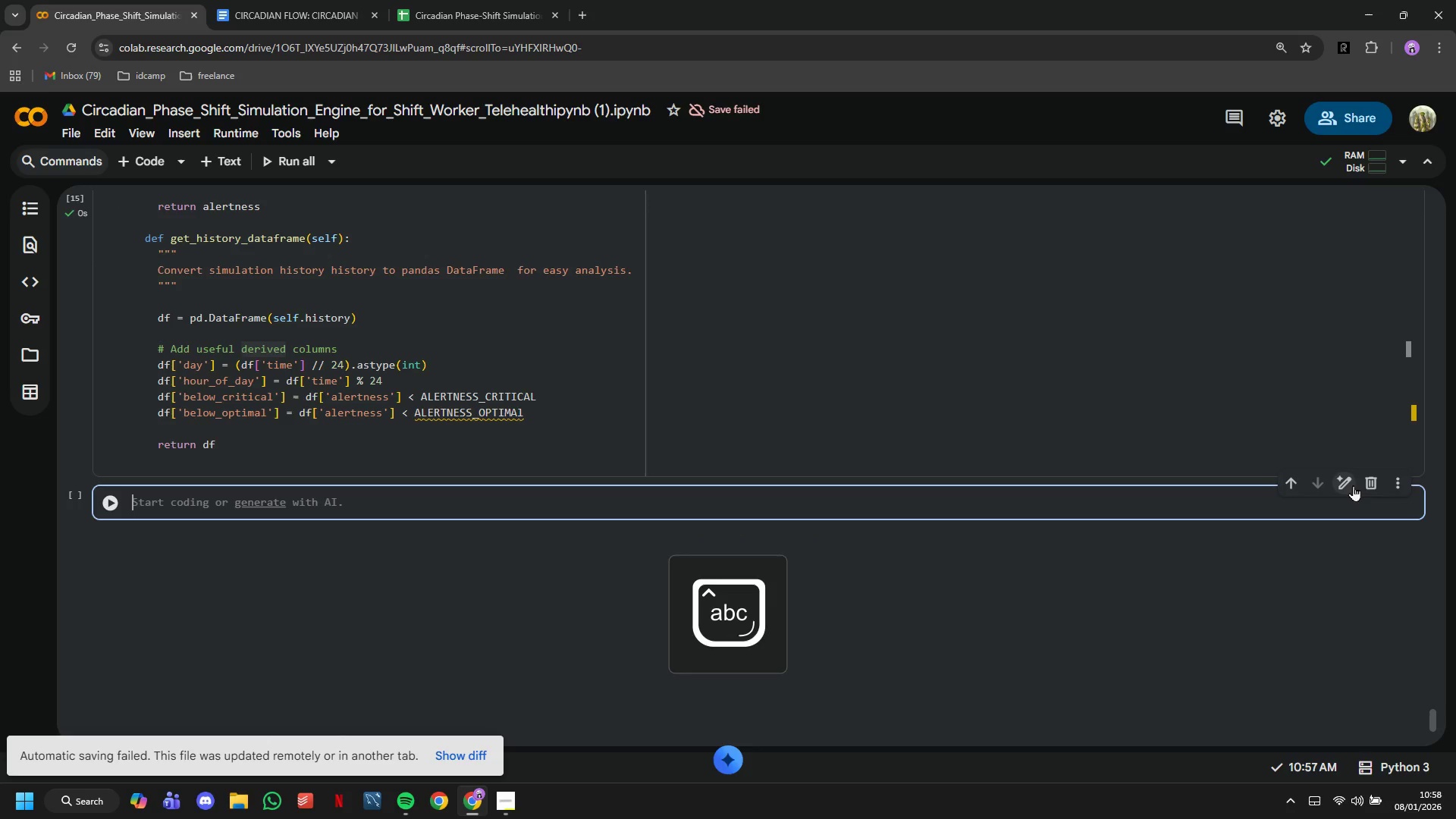 
left_click([1366, 480])
 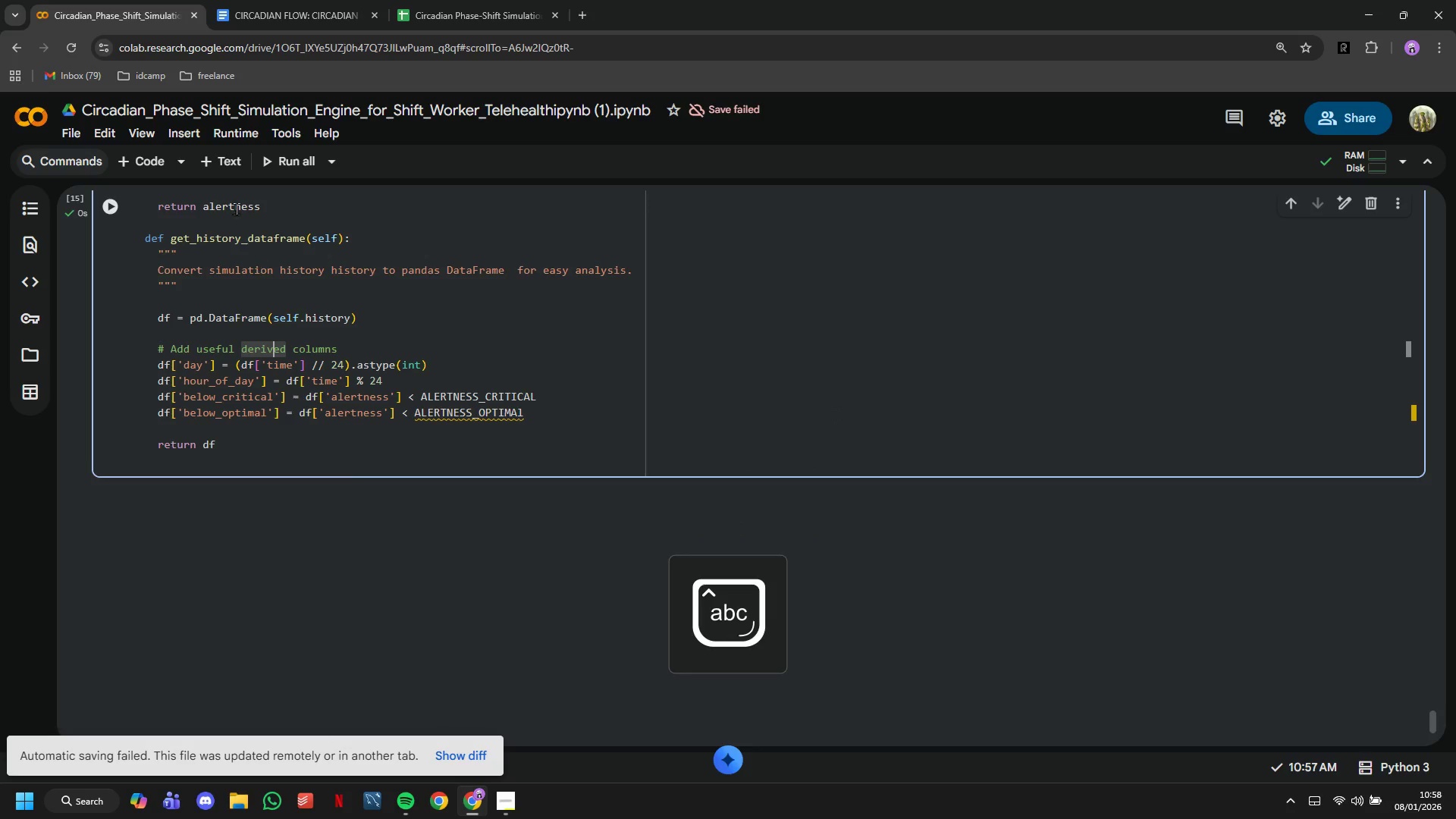 
left_click([232, 158])
 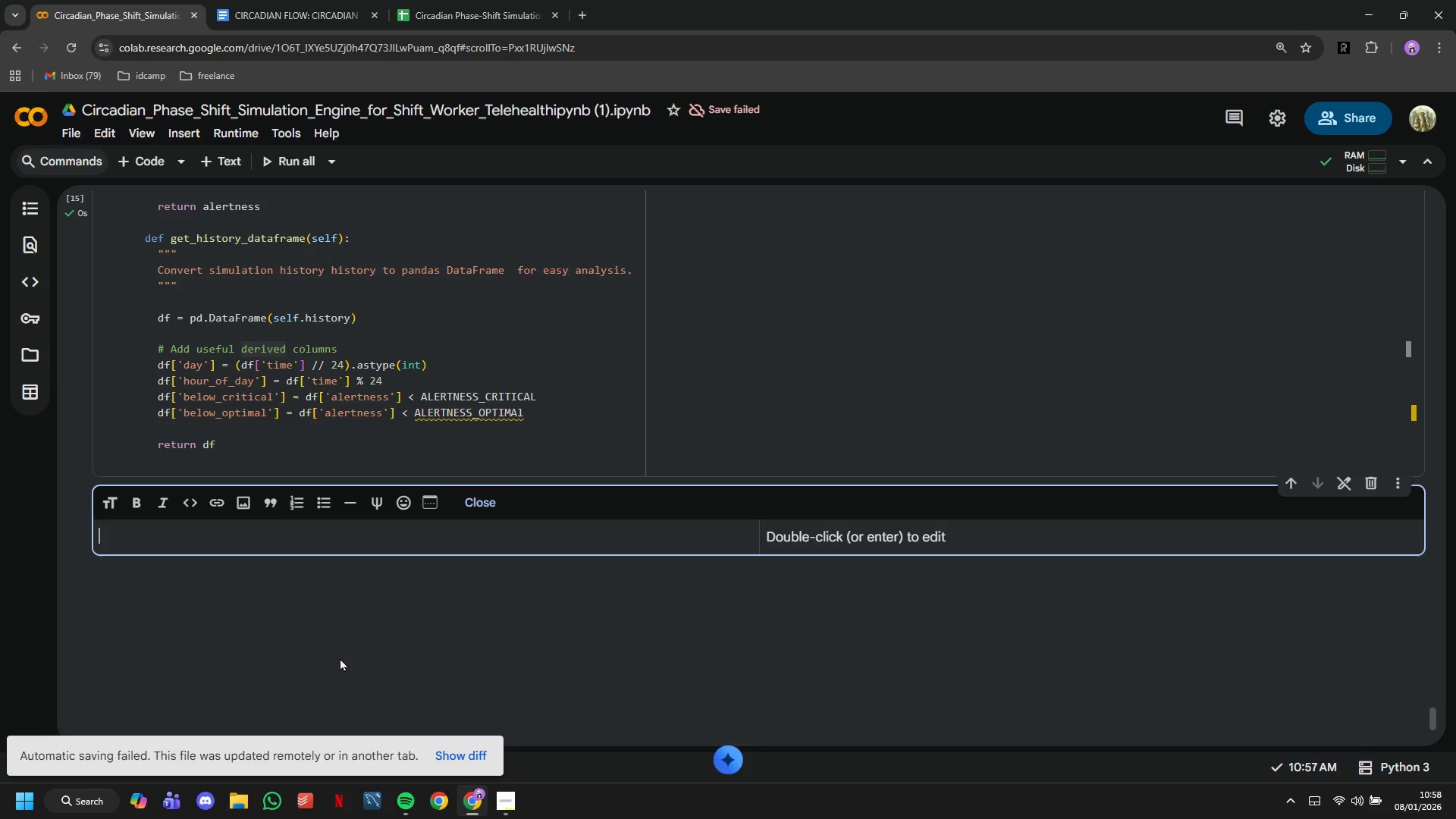 
type(TwoProcess Modelm )
key(Backspace)
key(Backspace)
type( class sucesfully defined.)
 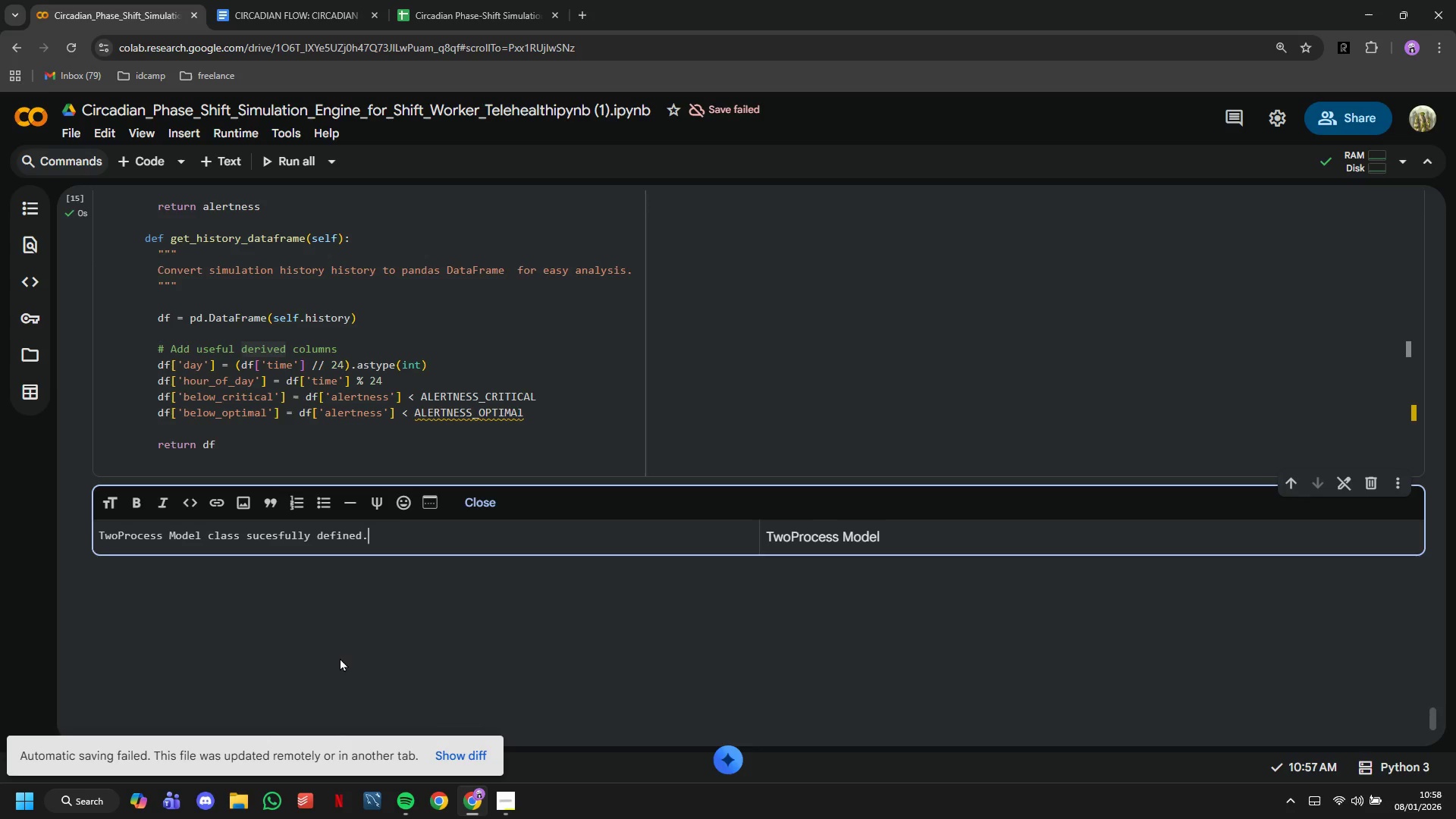 
key(Enter)
 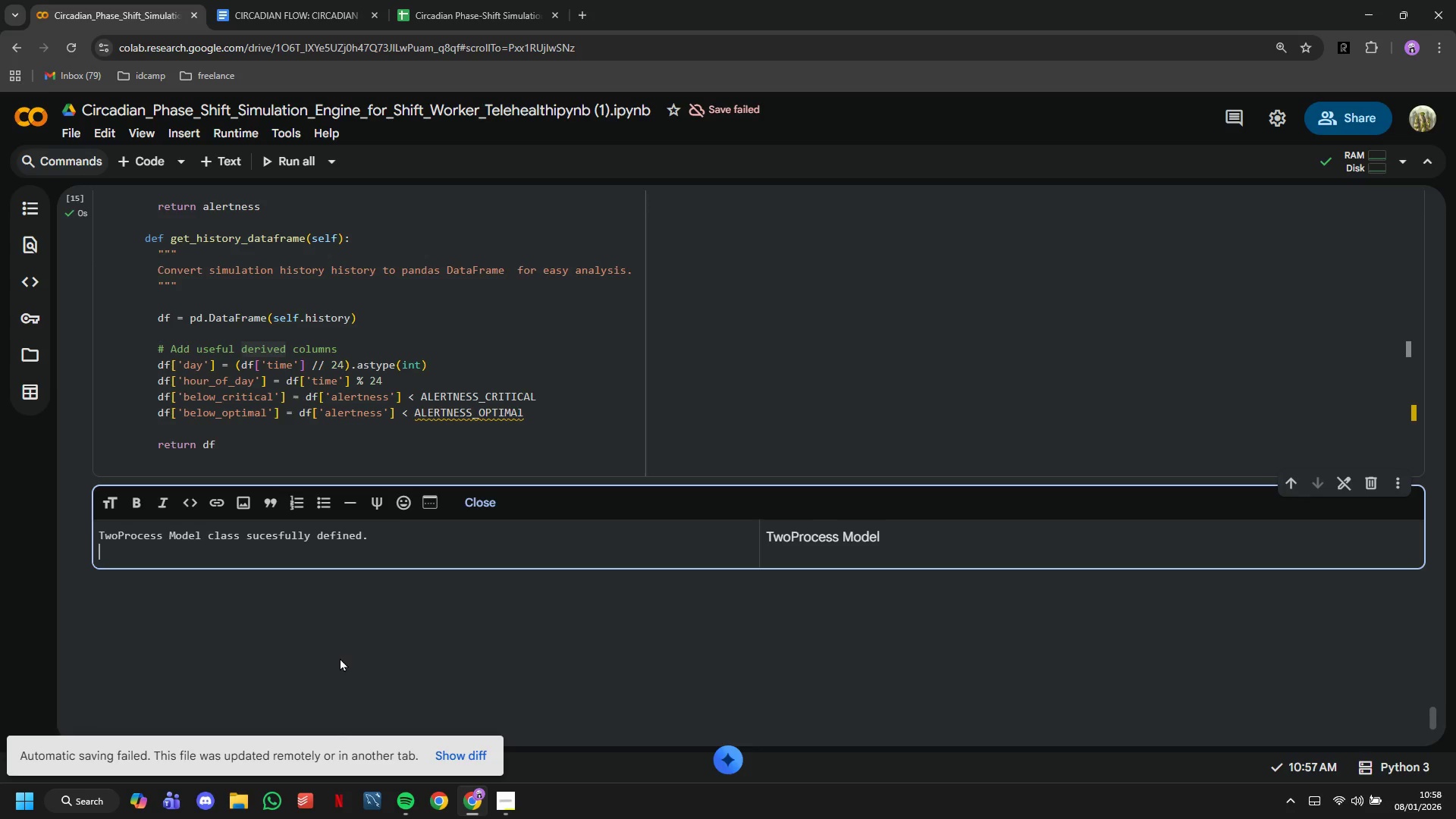 
key(Enter)
 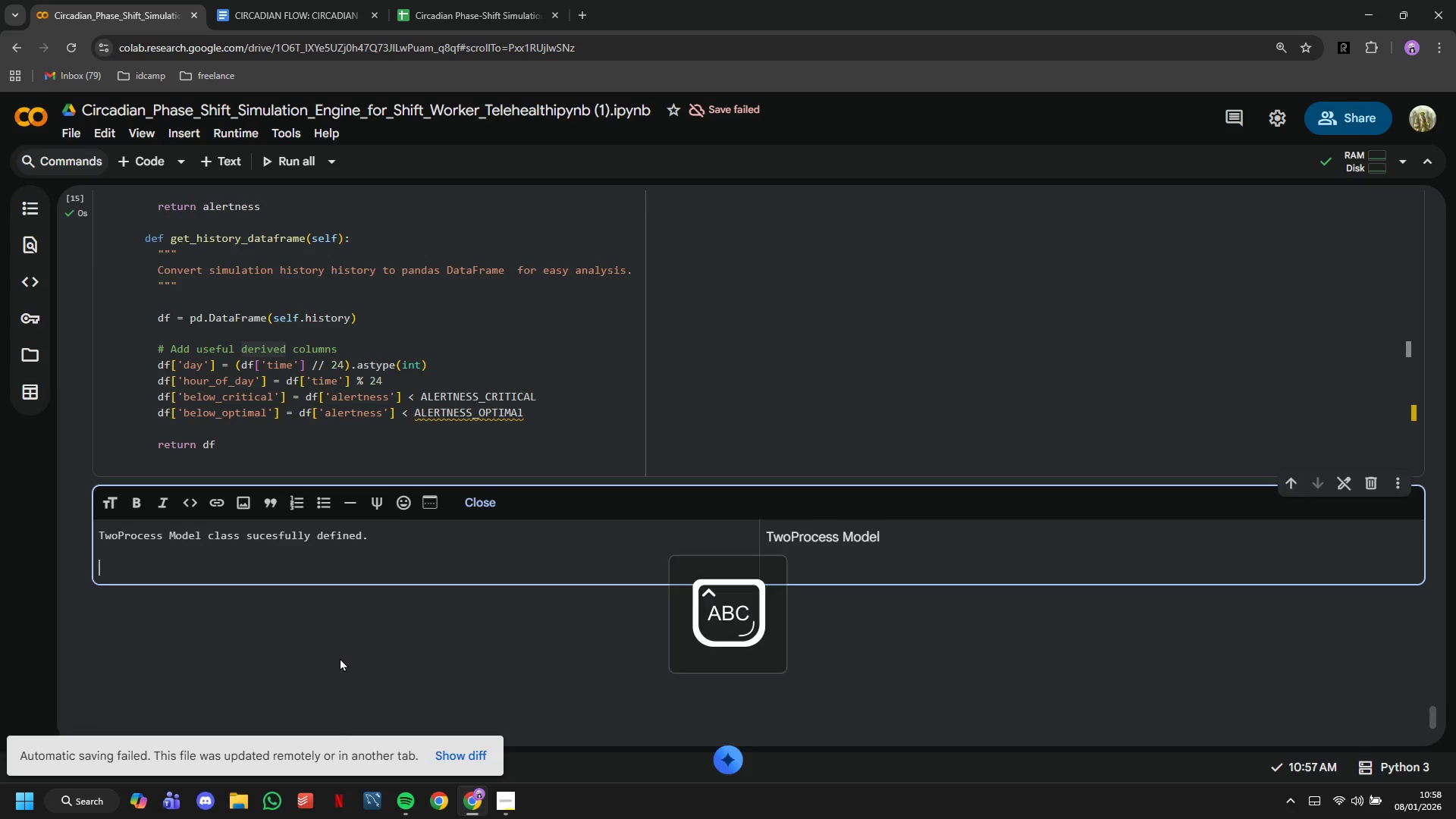 
type(This model implements y)
key(Backspace)
type(the scientific)
 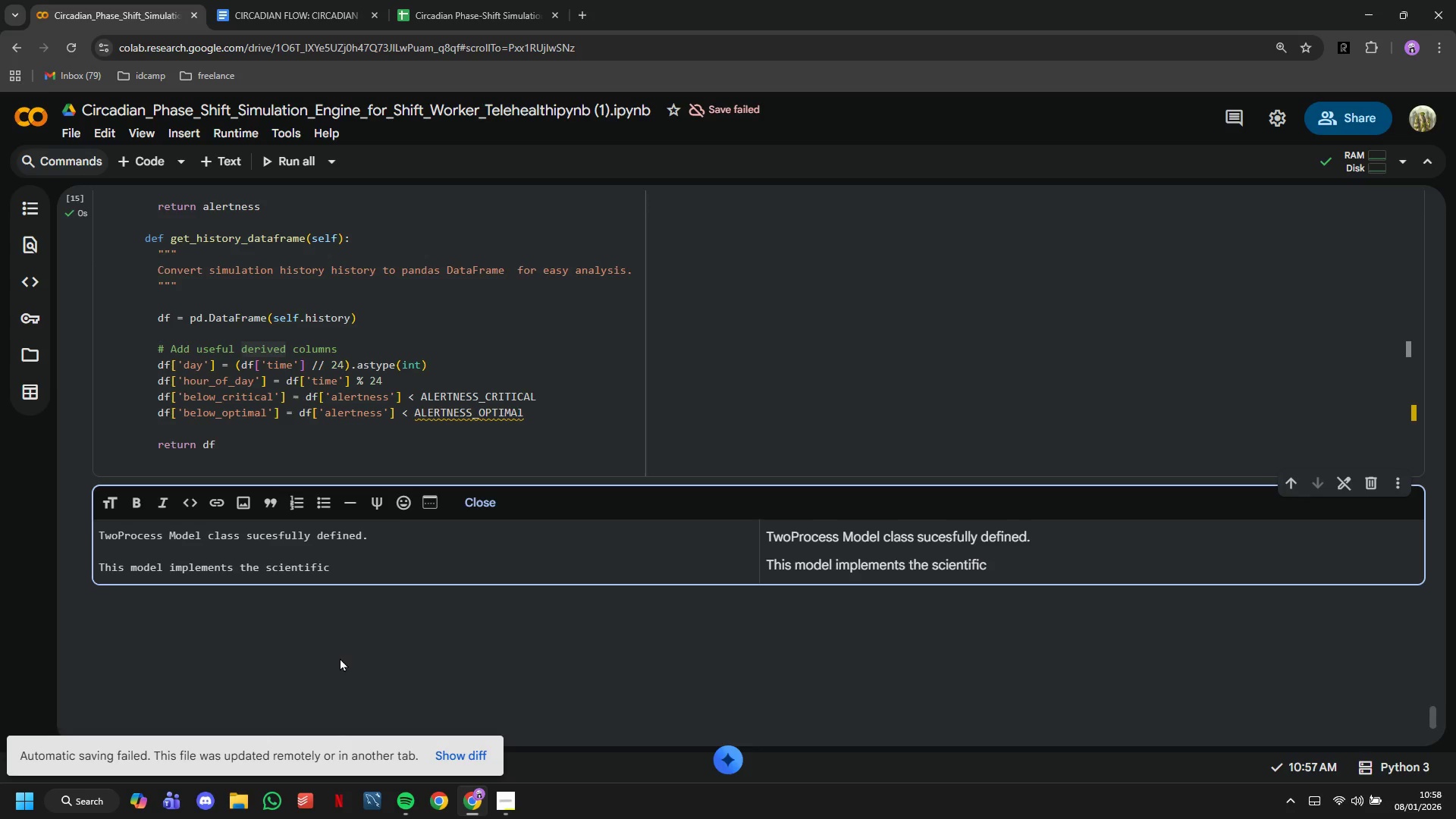 
wait(17.61)
 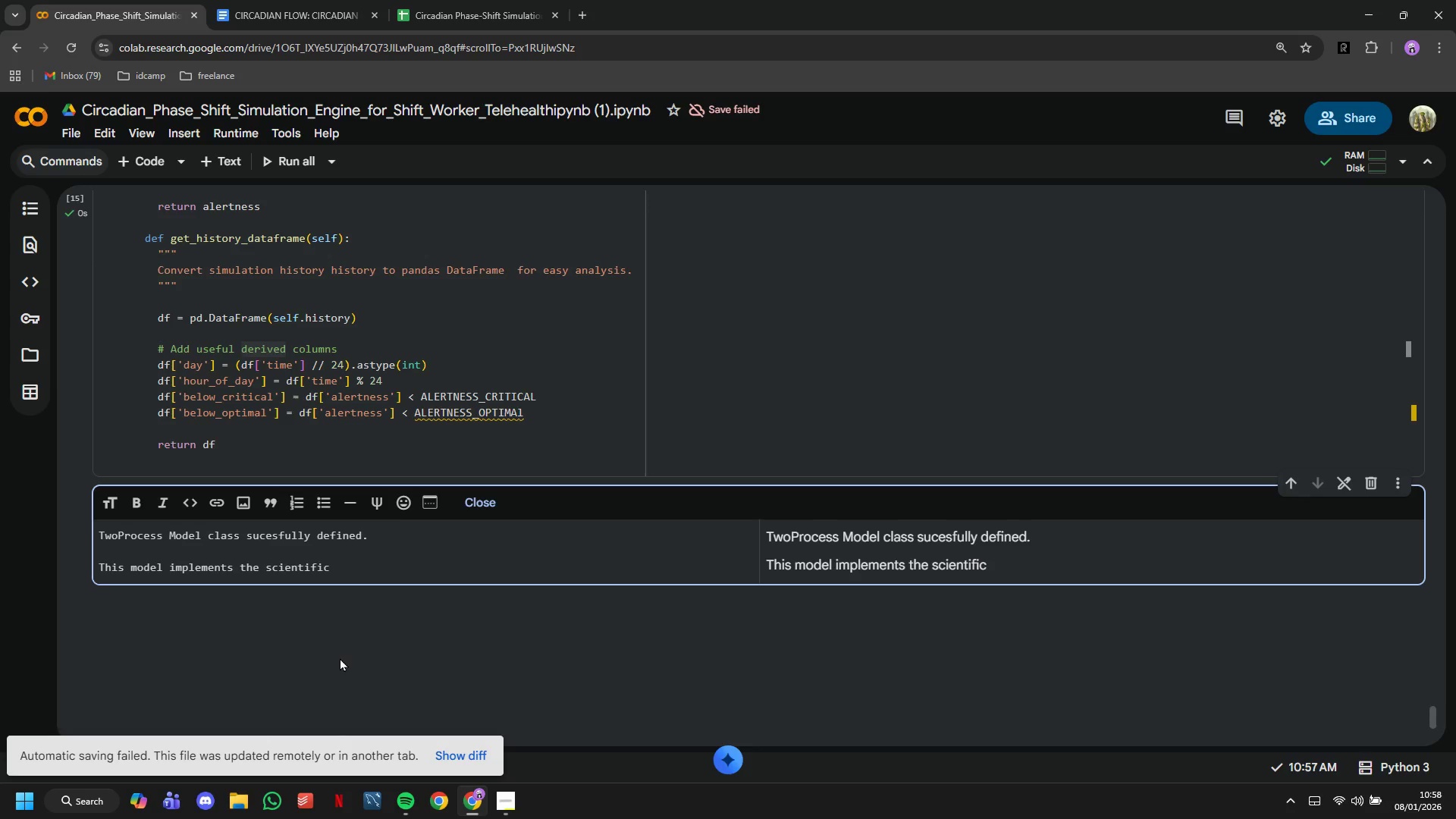 
key(Space)
 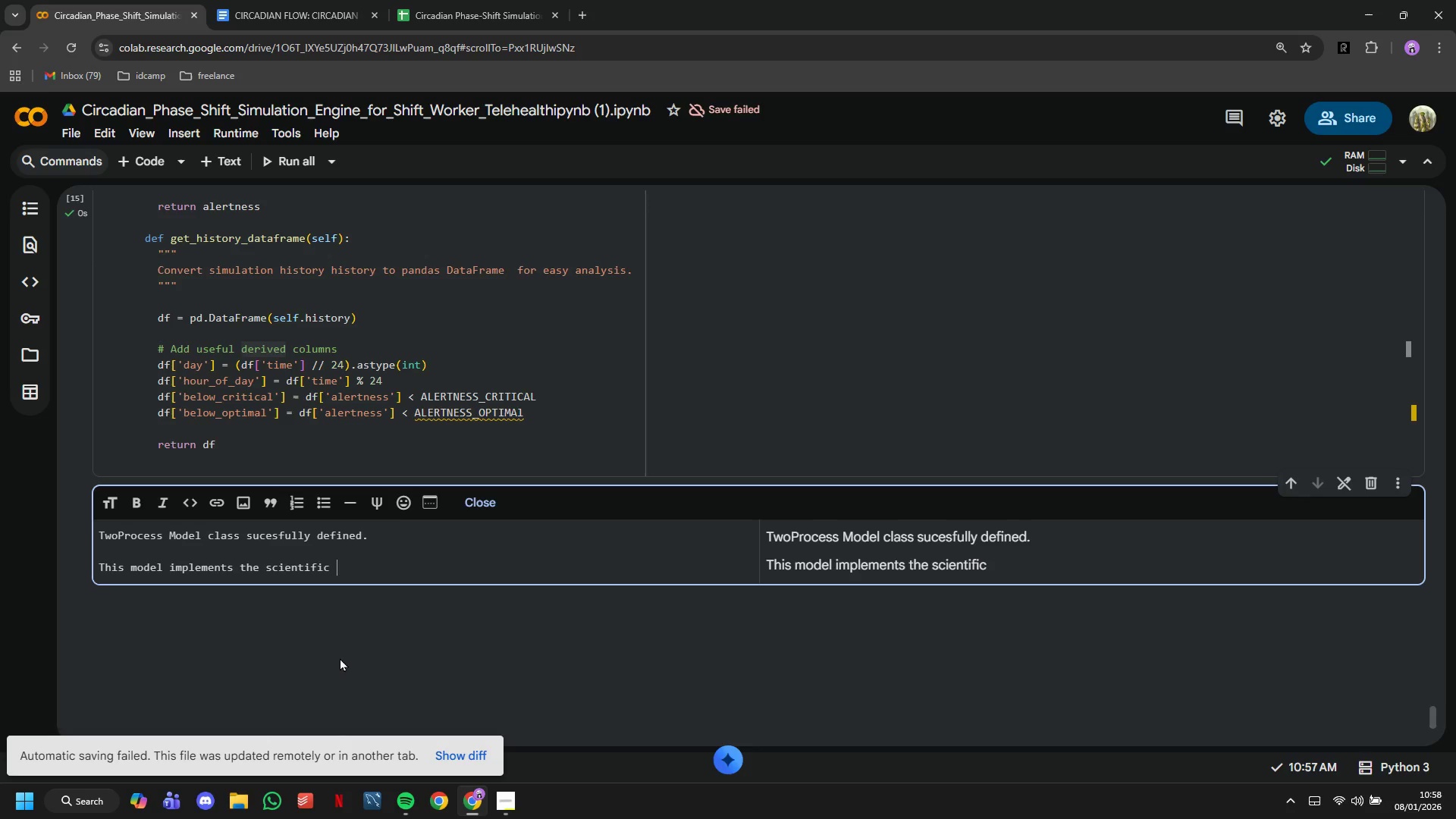 
type(foundation )
 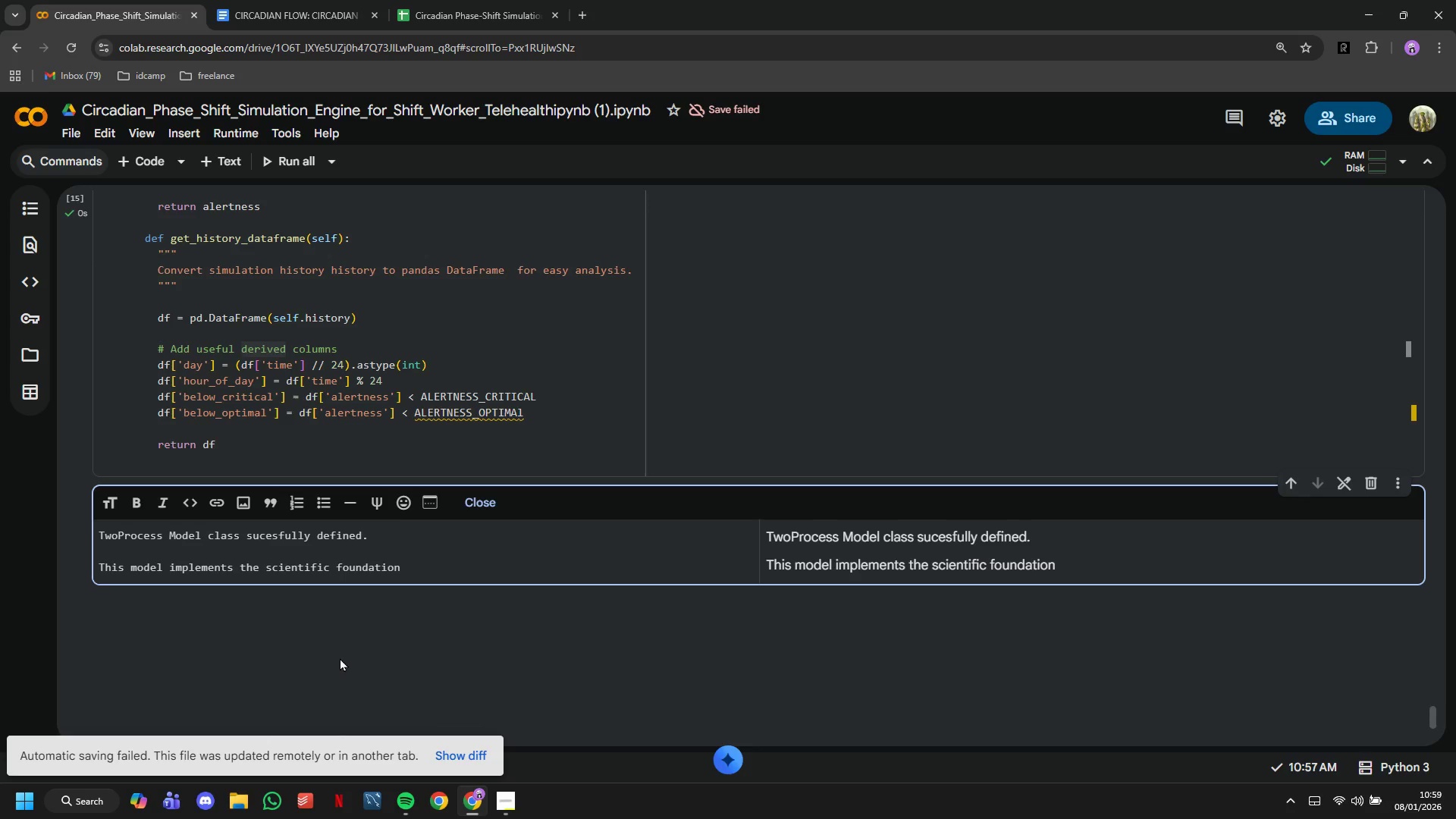 
wait(27.62)
 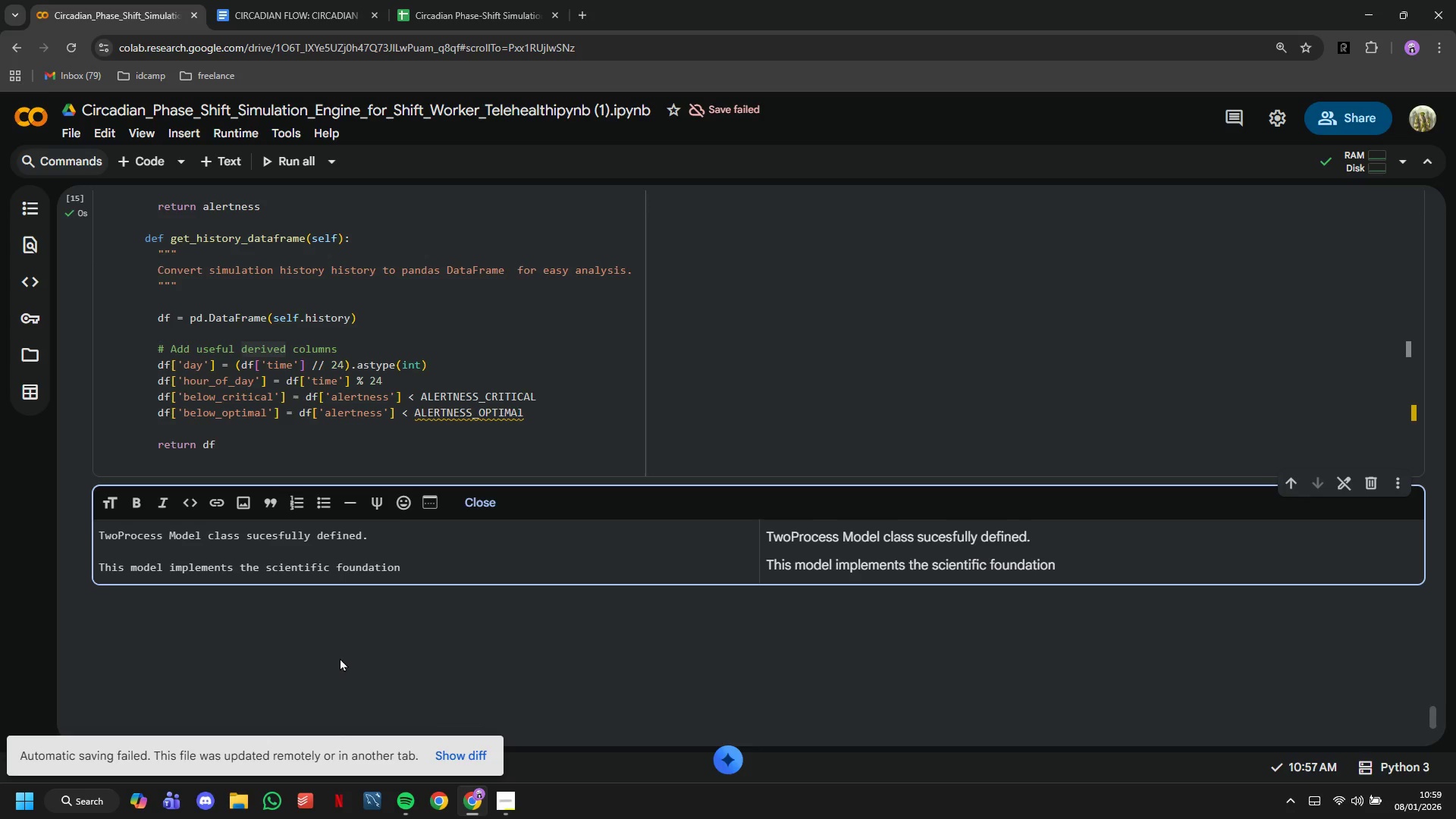 
type(of our so)
key(Backspace)
type(imulation:)
 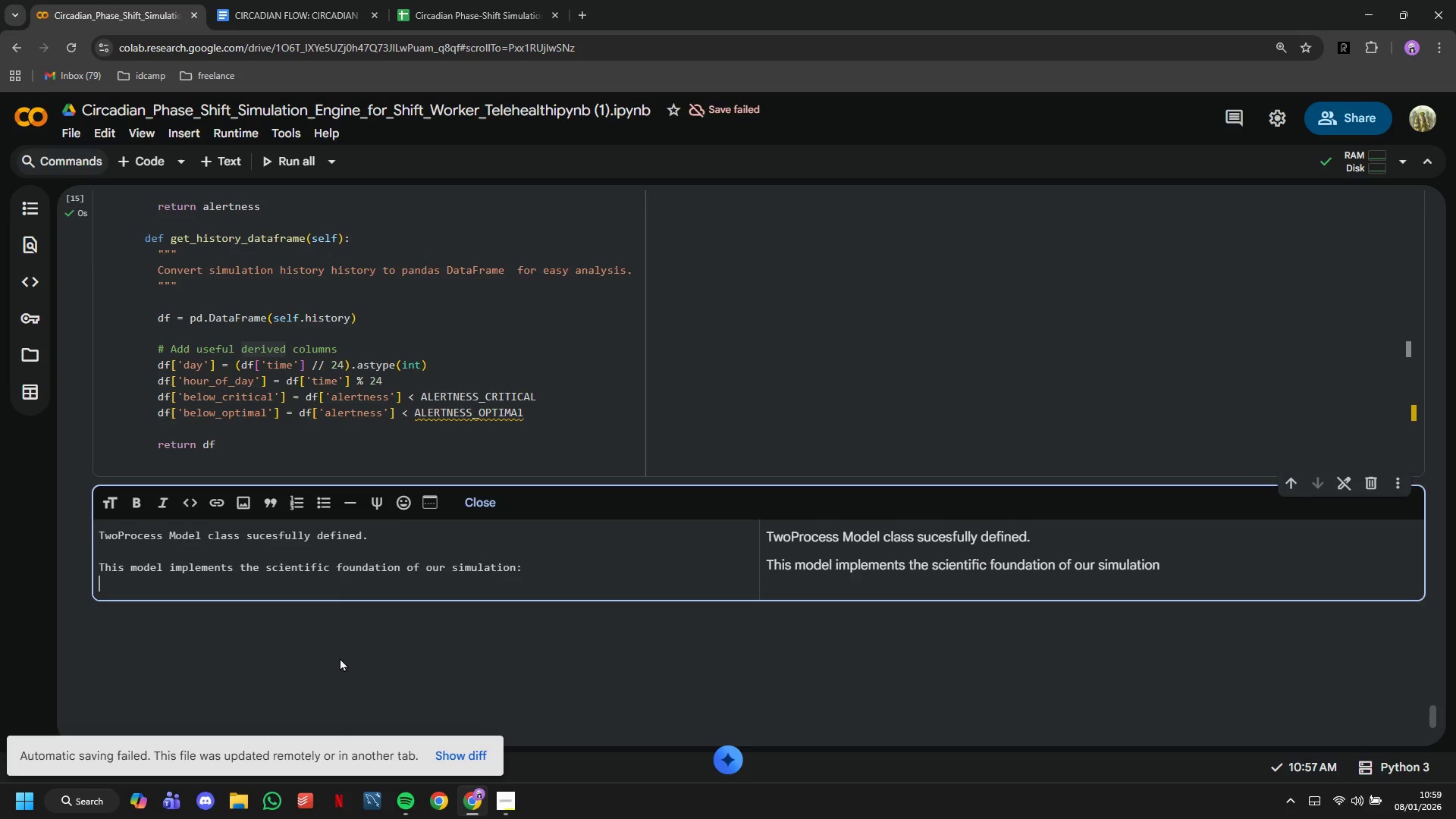 
 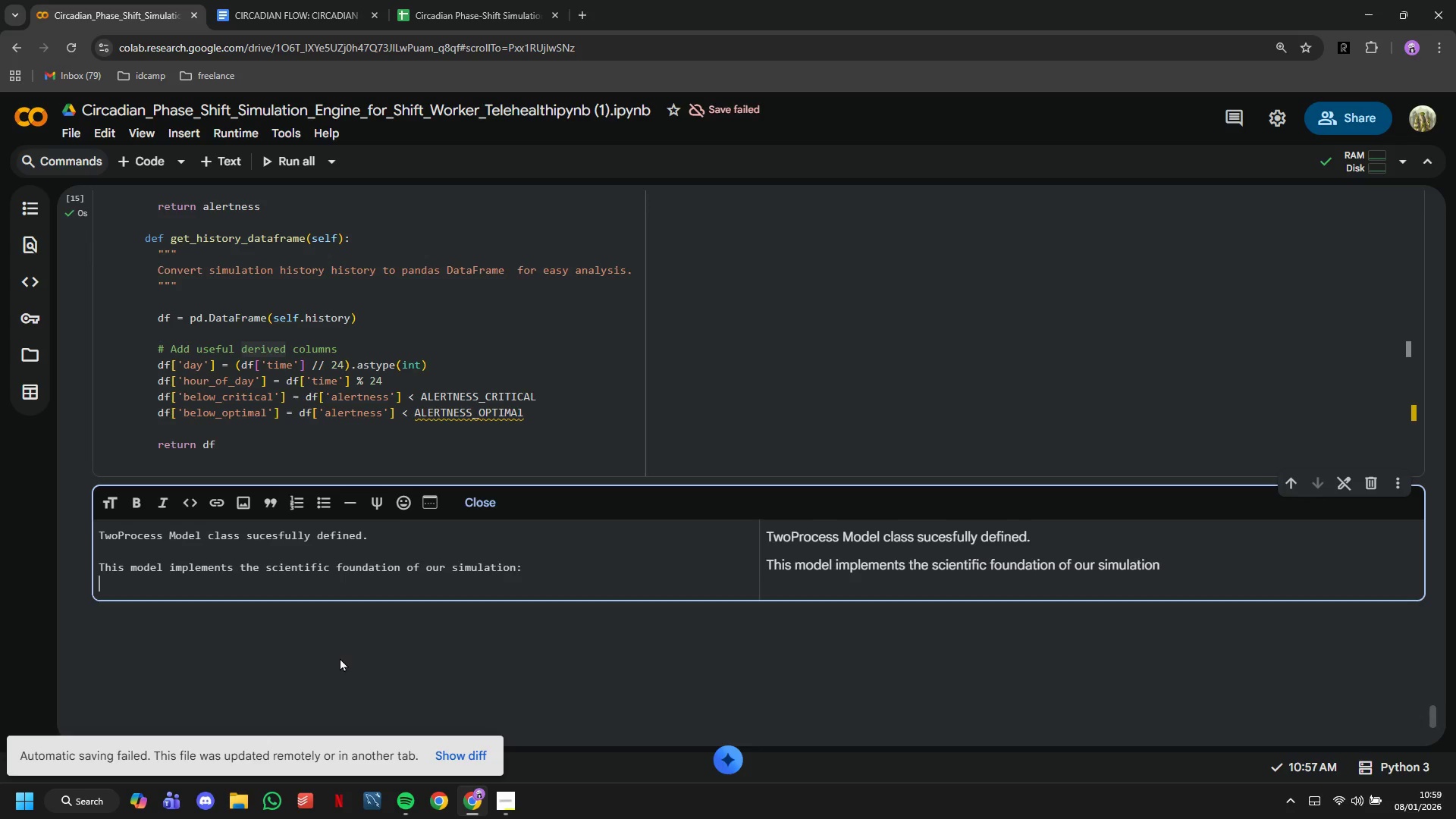 
key(Enter)
 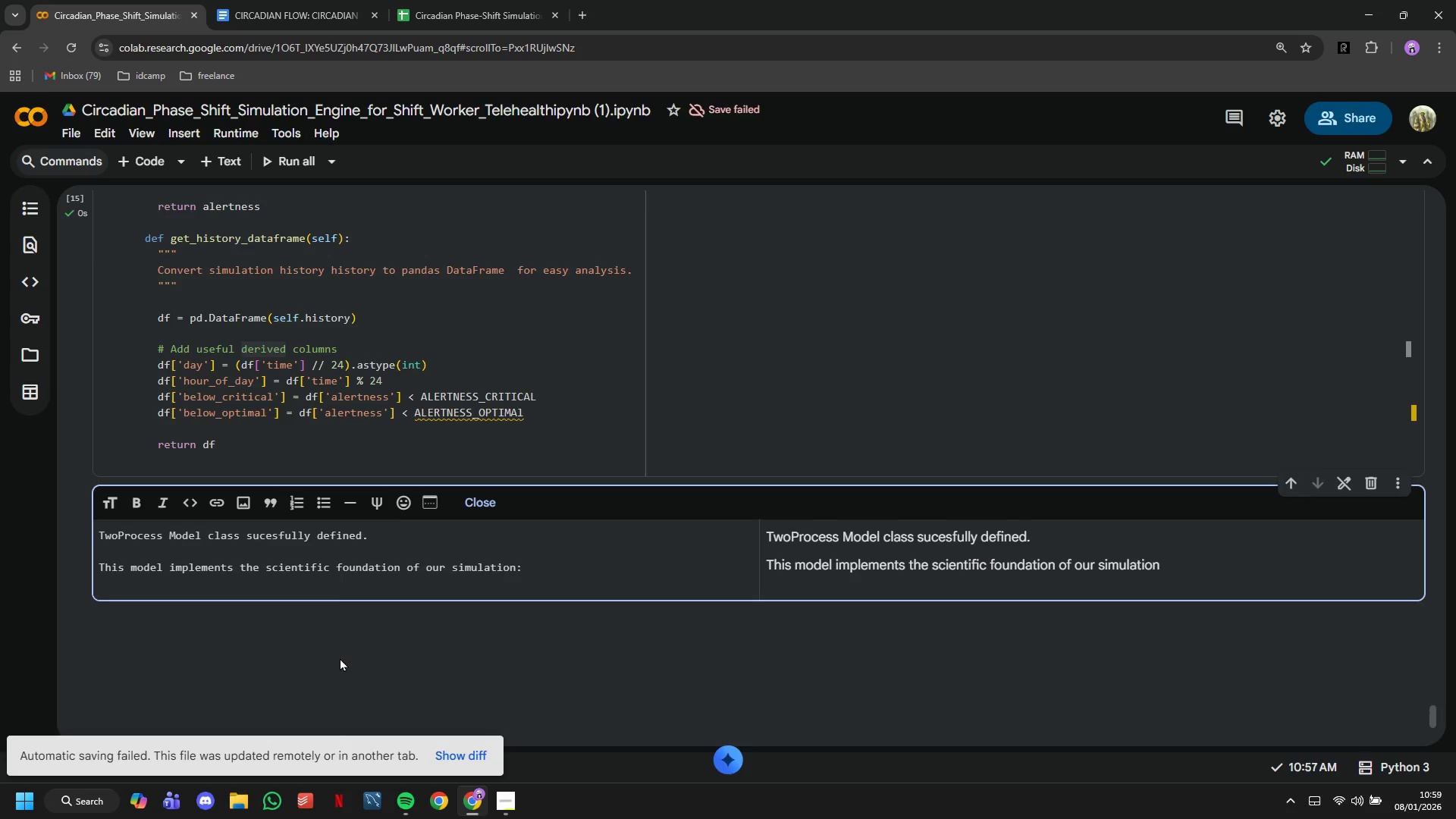 
type(1. PROCESS S - Homeostatis Sleep Pe)
key(Backspace)
type(ressure)
 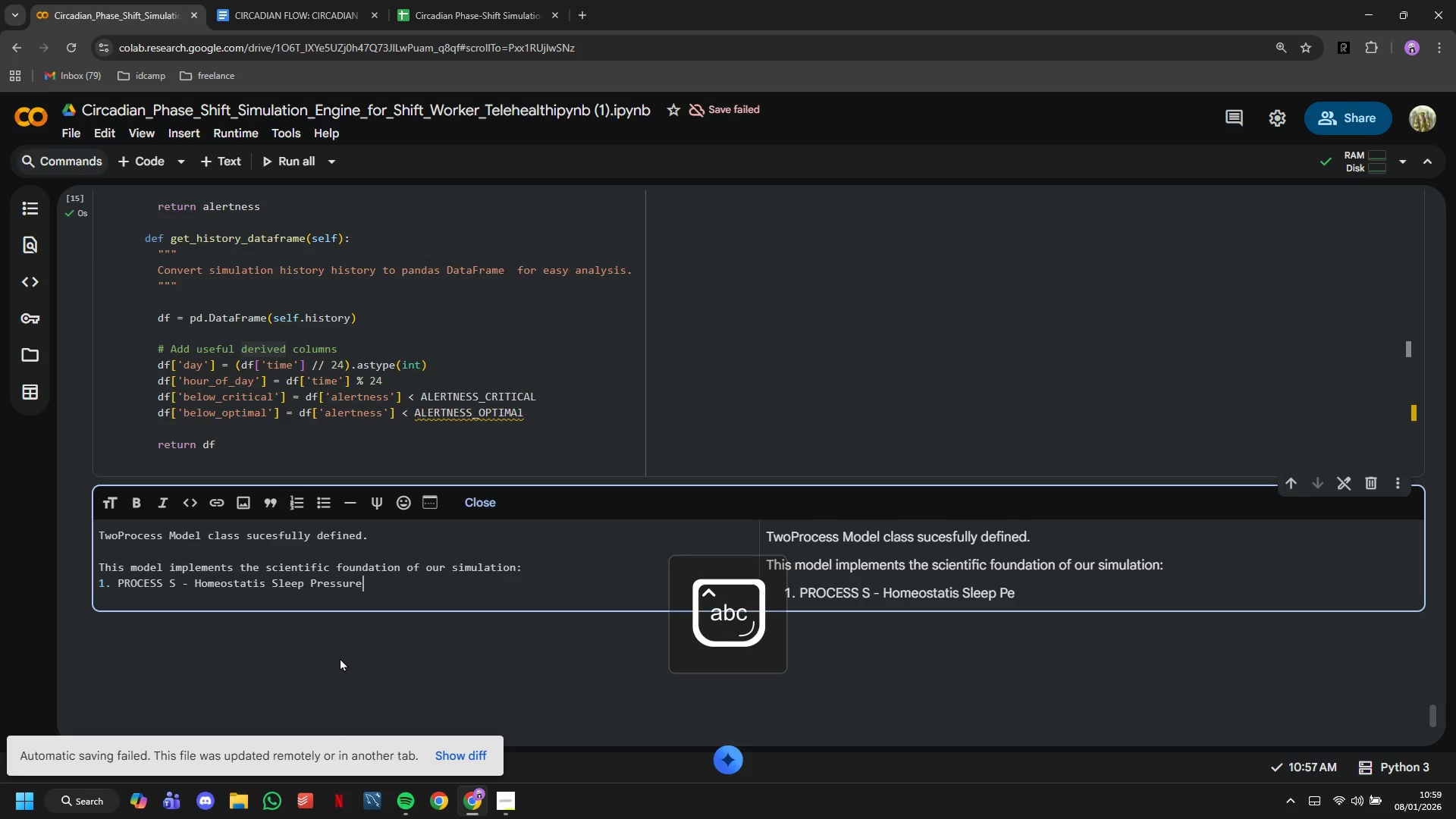 
key(Enter)
 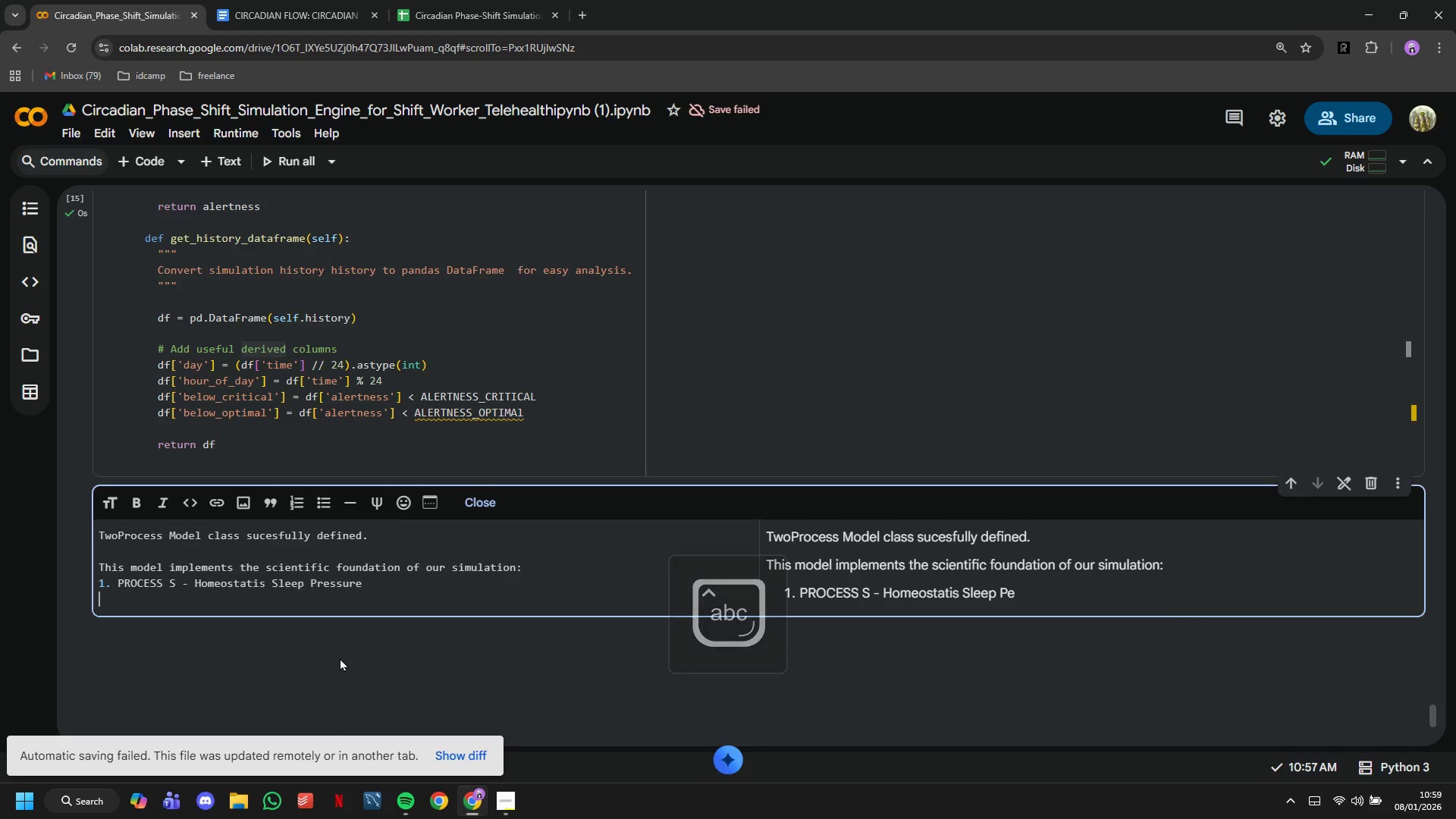 
type(- Models the 'tiredness' that builds during wake)
 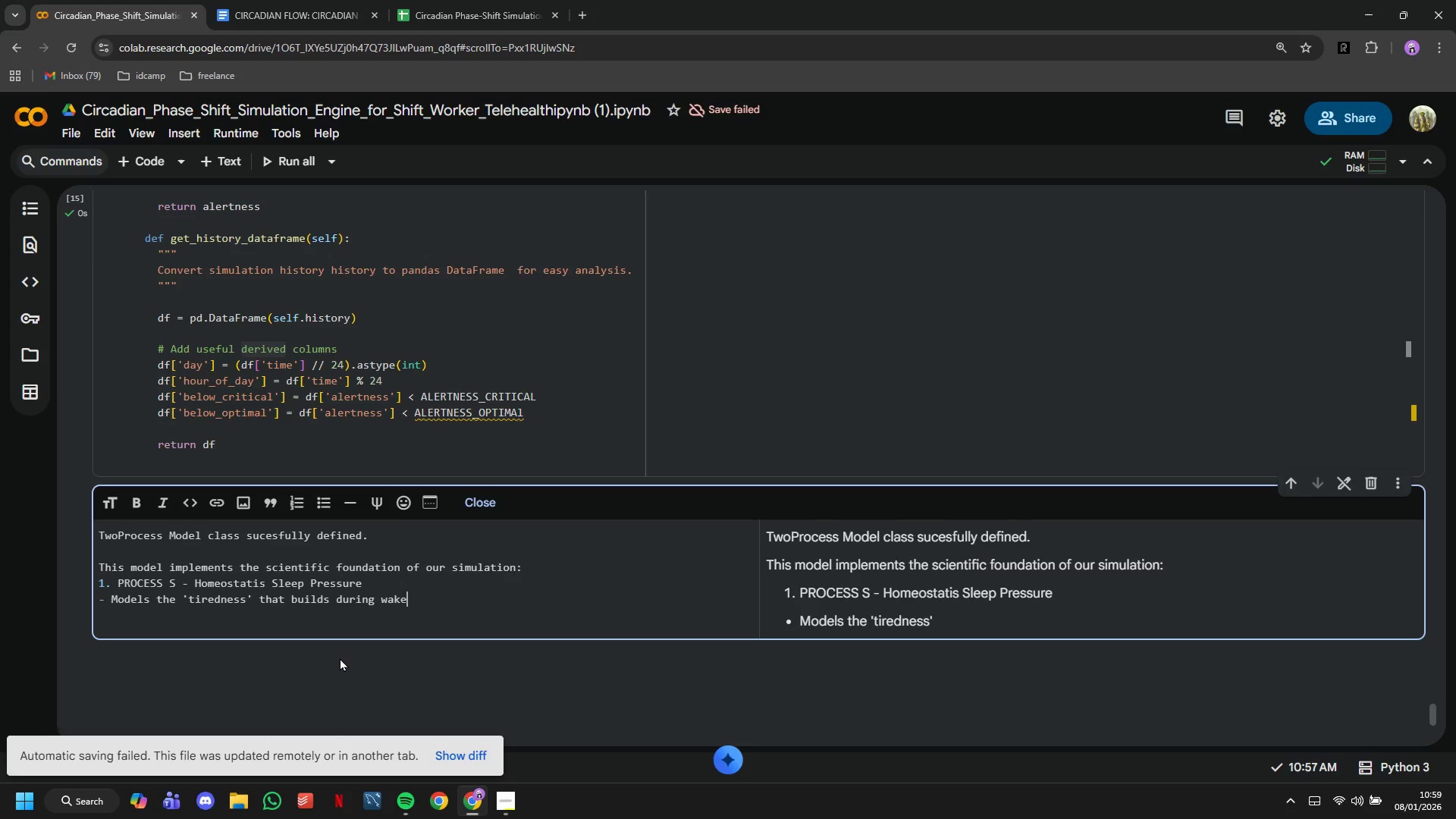 
key(ArrowRight)
 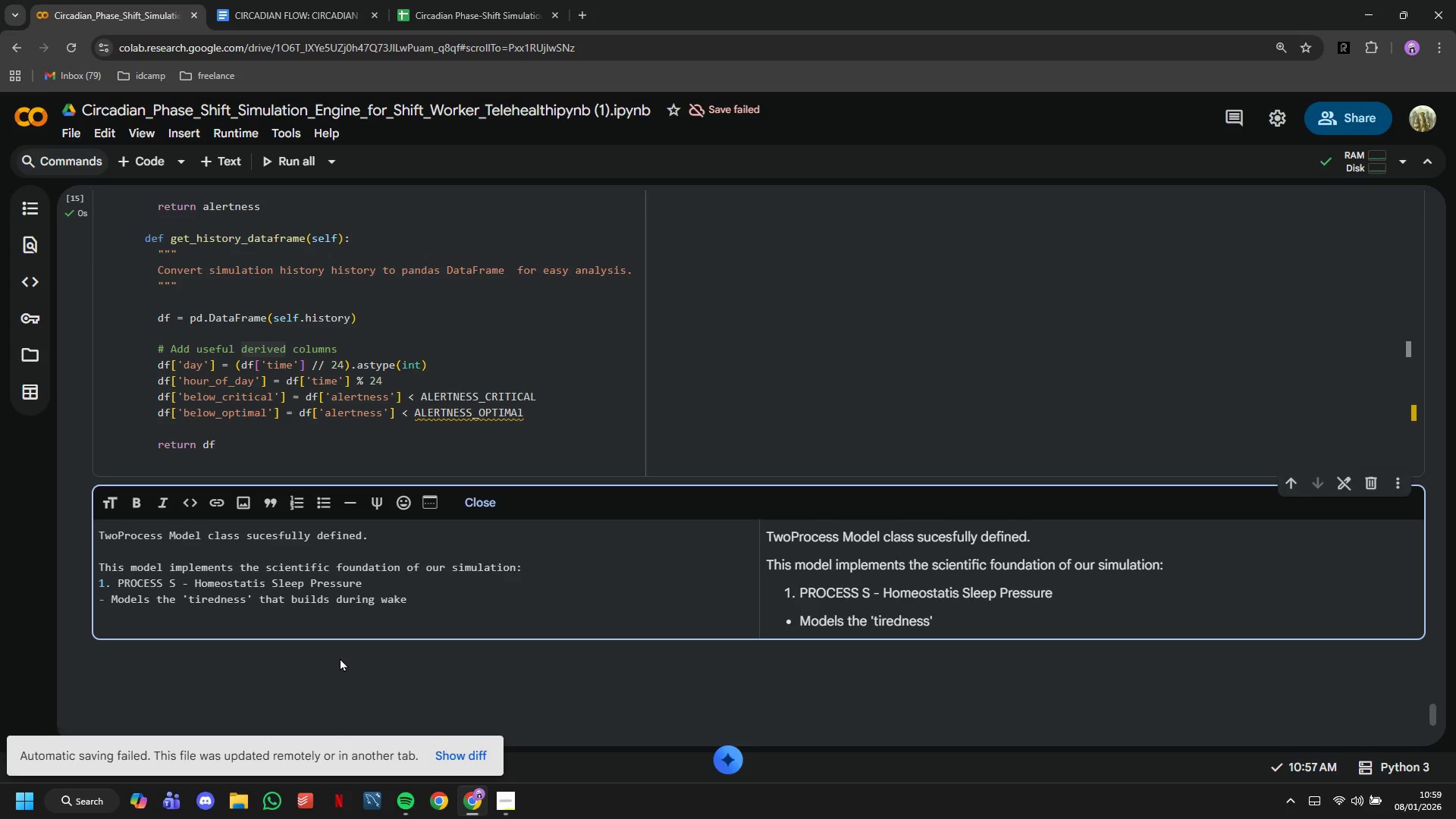 
key(Enter)